 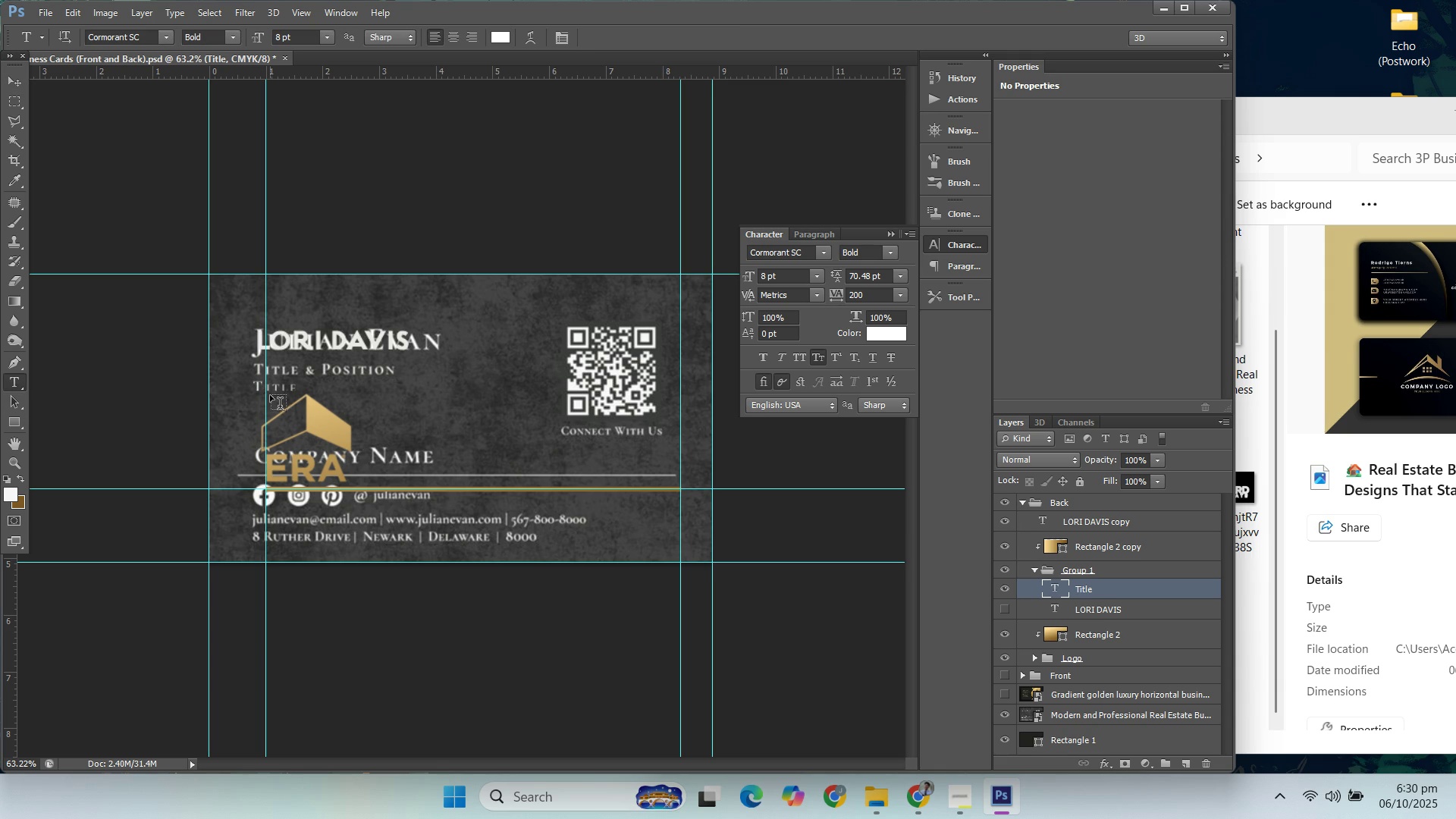 
key(Delete)
 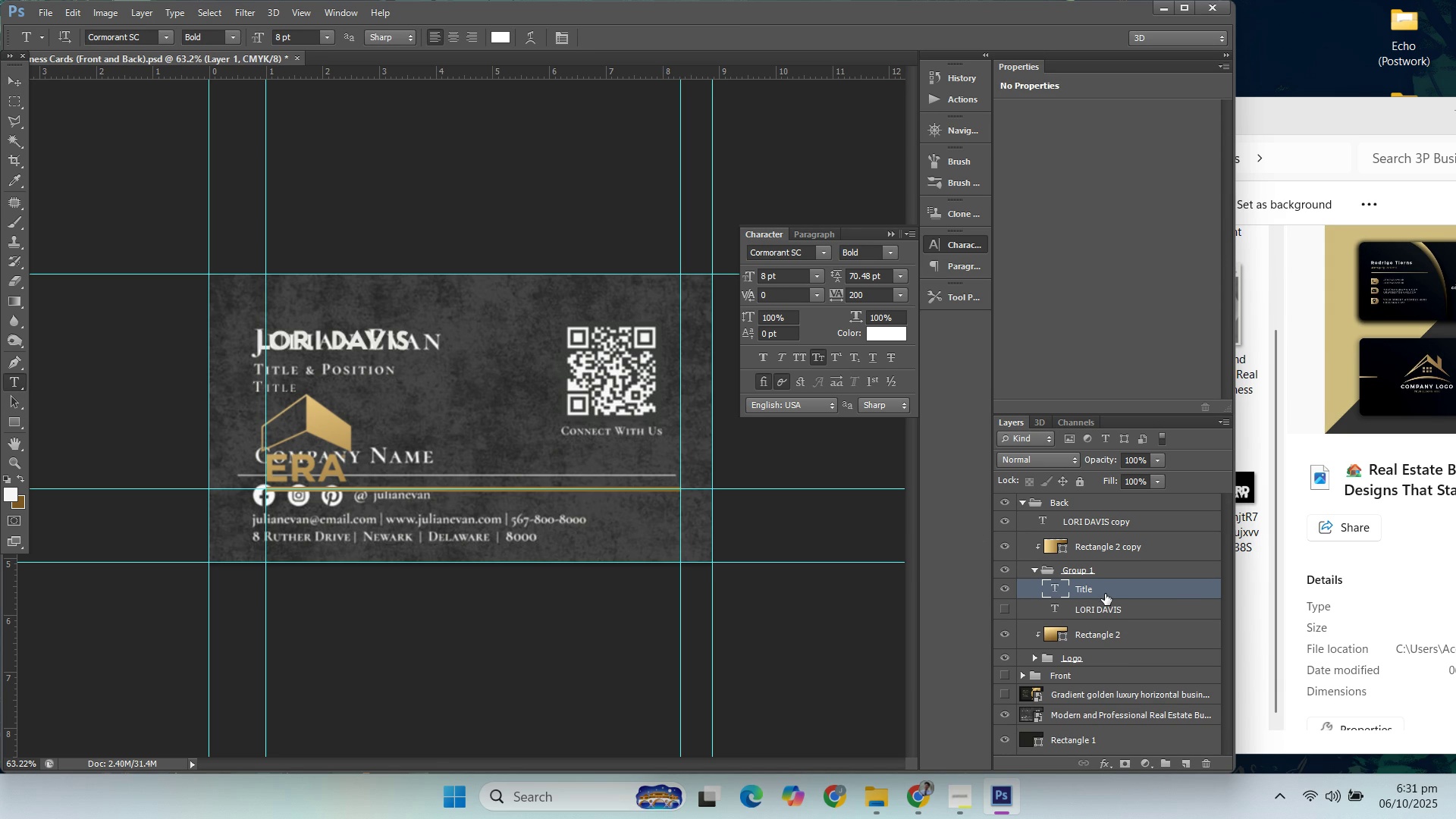 
key(Delete)
 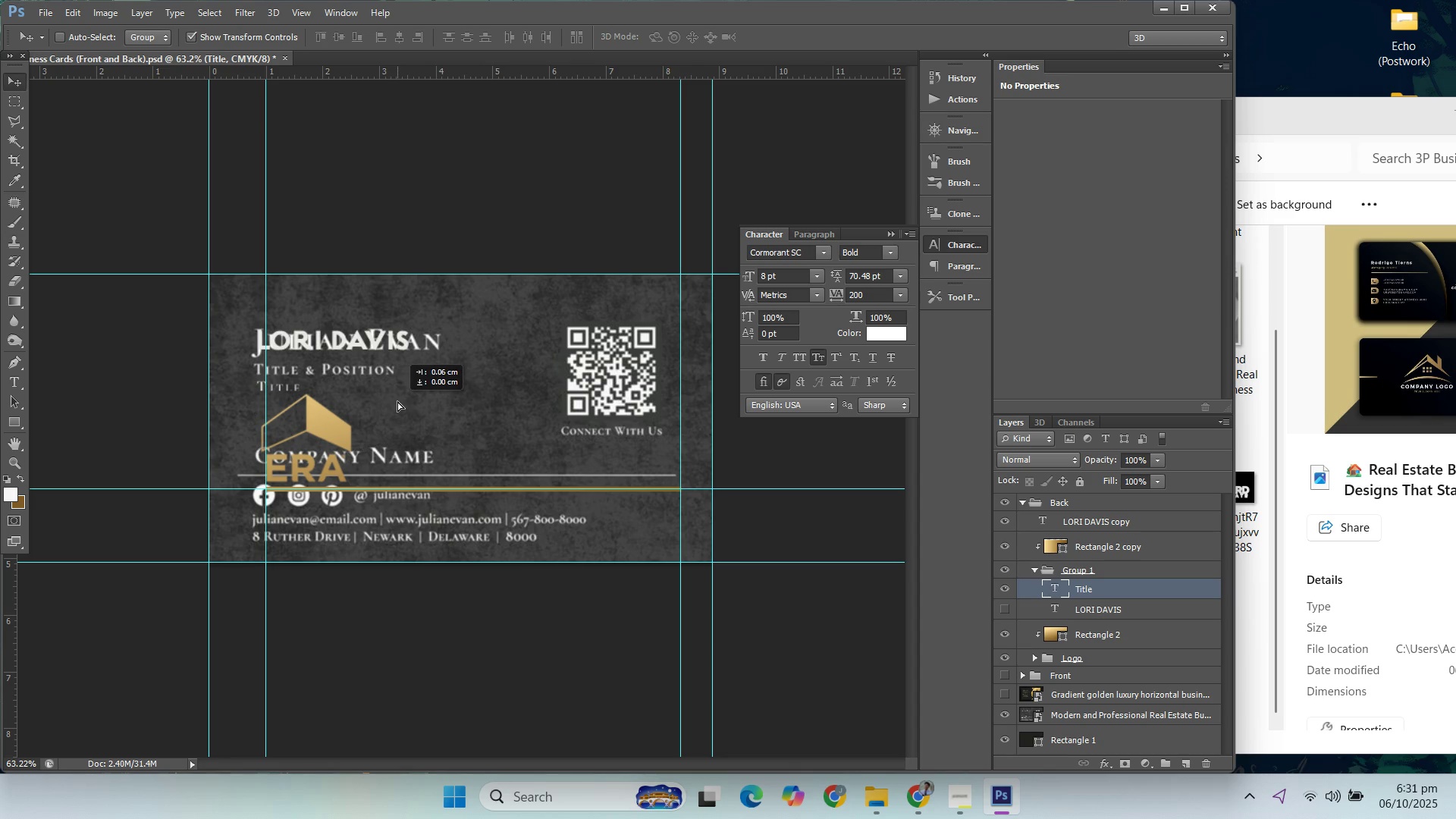 
wait(10.85)
 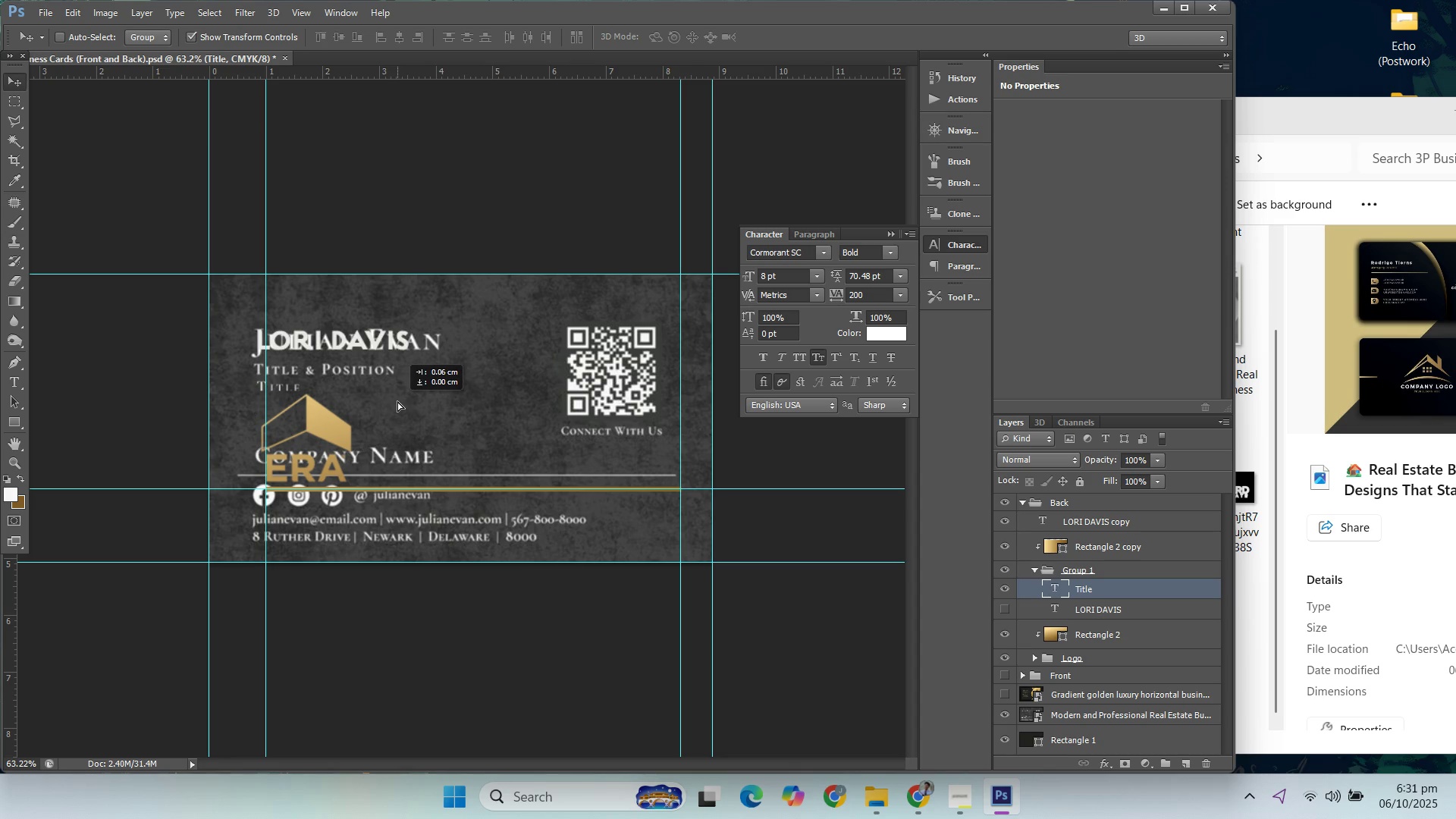 
left_click([764, 362])